 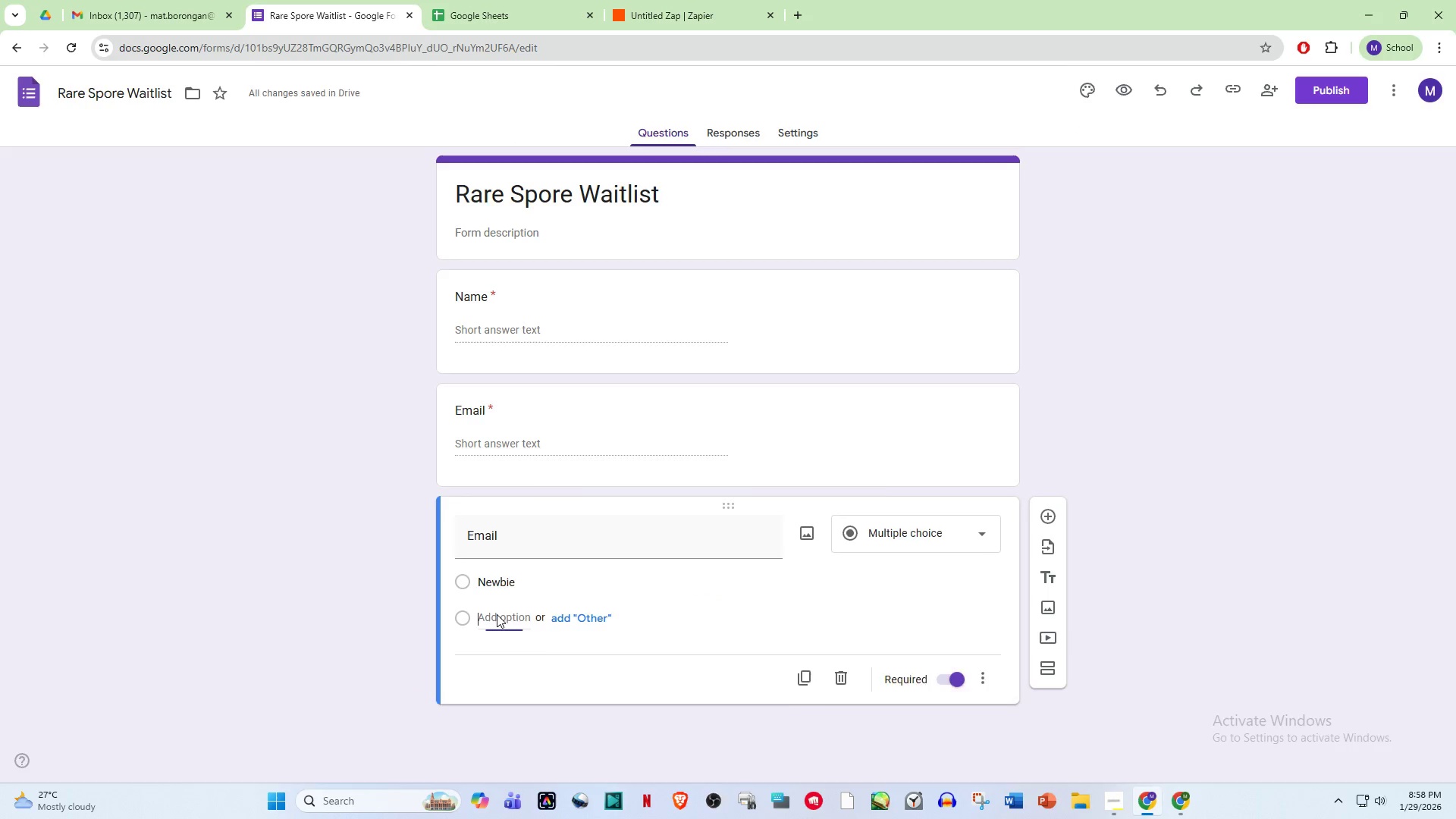 
key(Control+ControlLeft)
 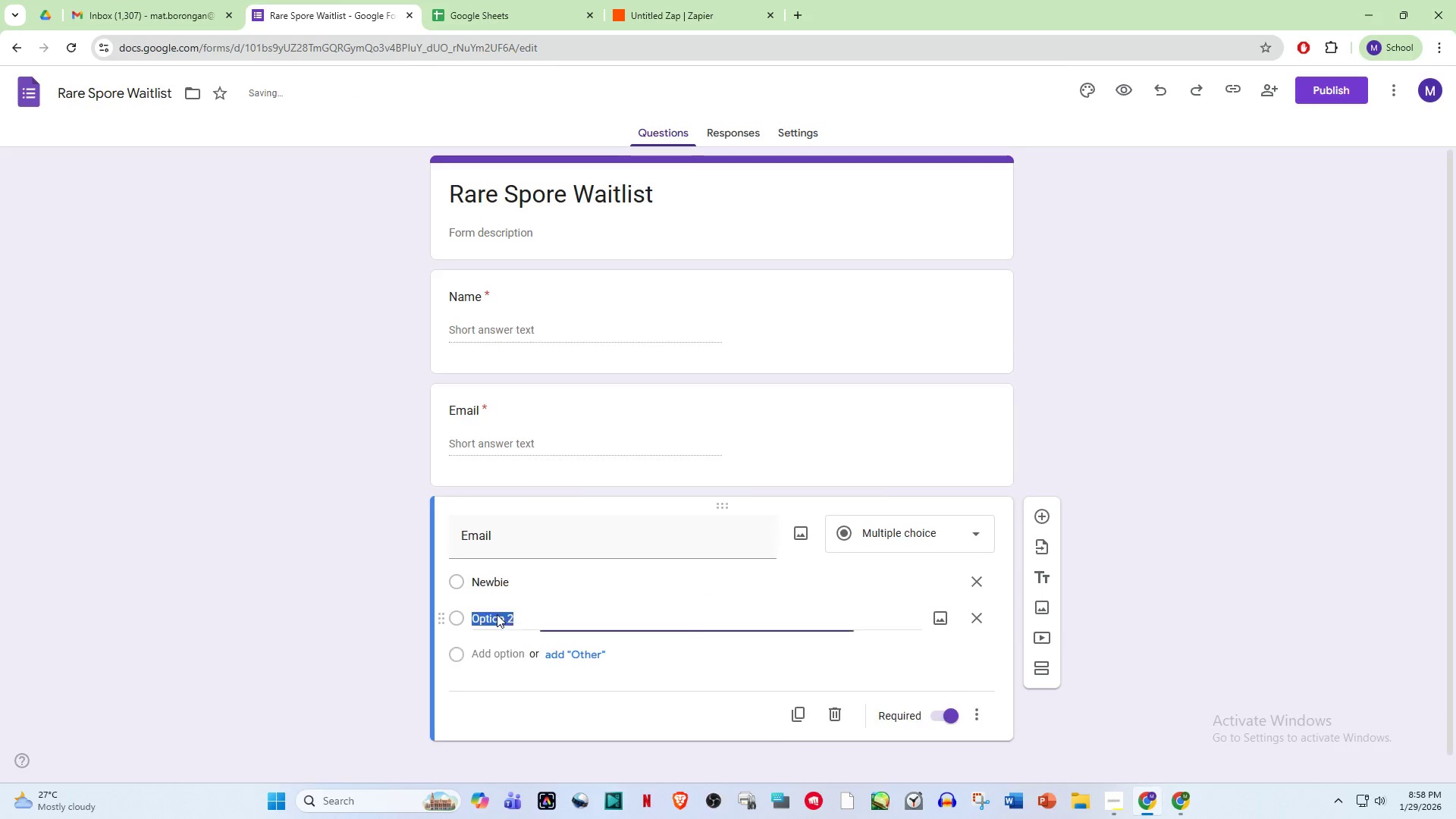 
key(Control+V)
 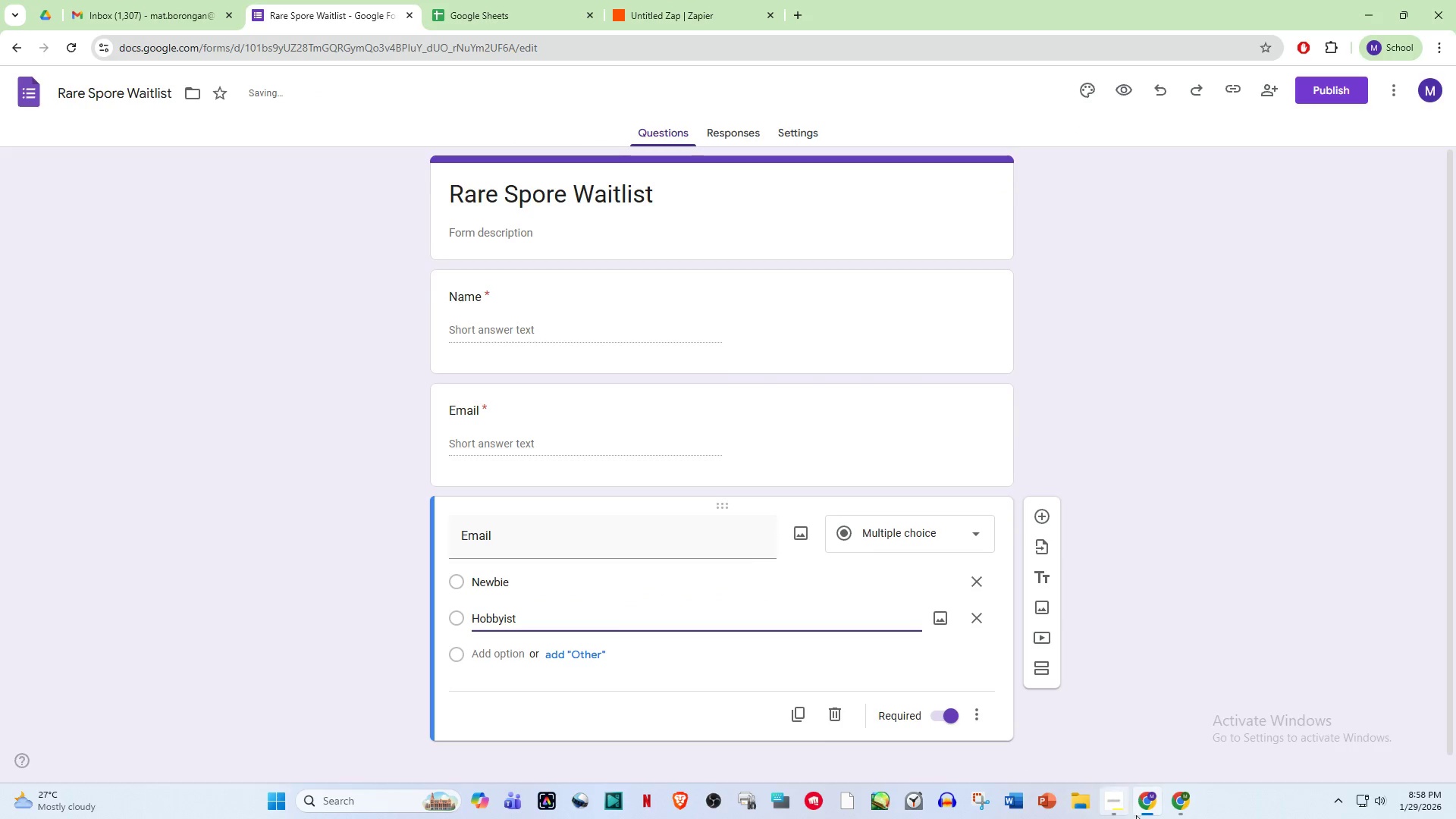 
mouse_move([1158, 805])
 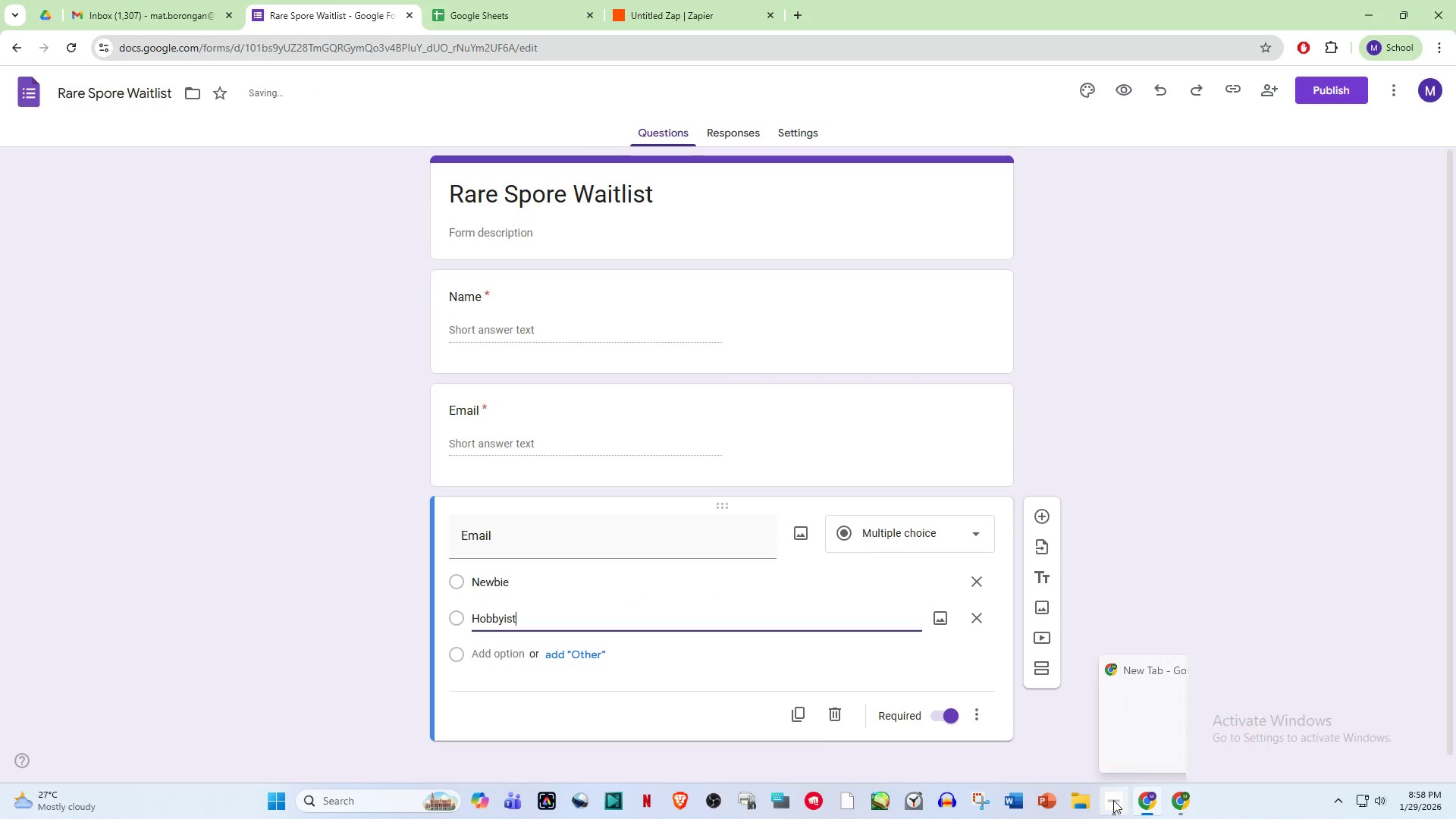 
left_click([1103, 800])